 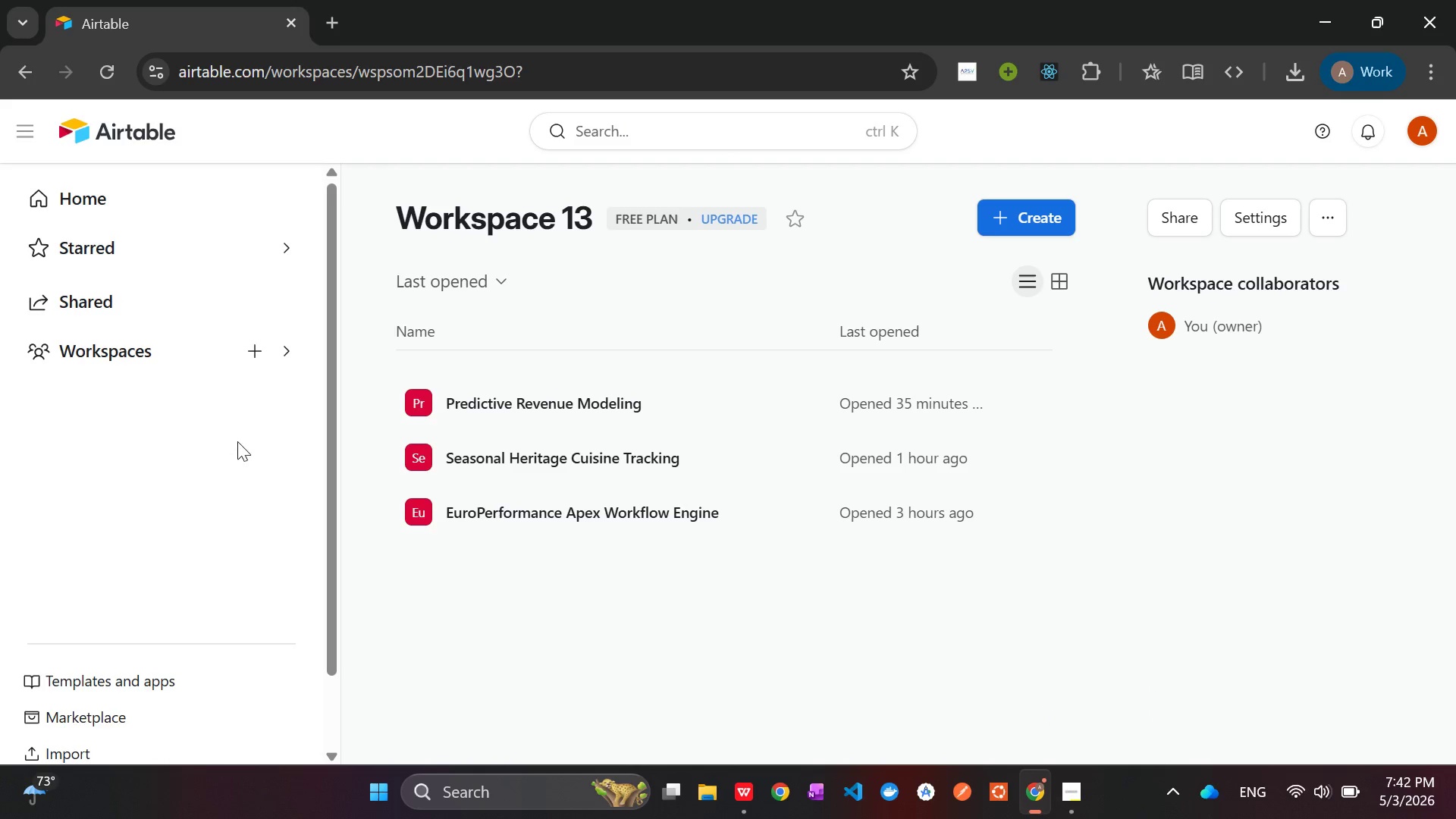 
left_click([1012, 214])
 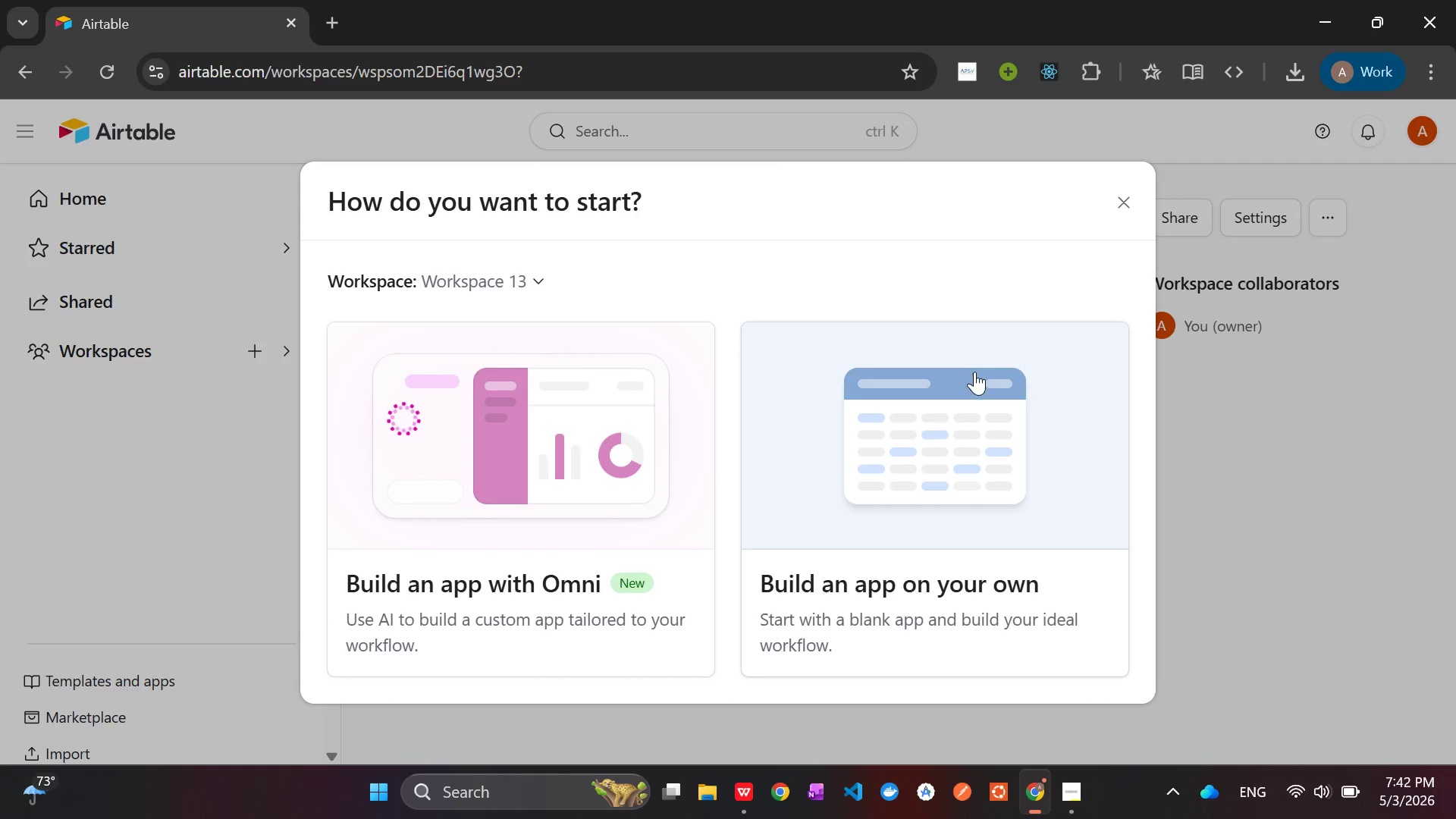 
left_click([958, 420])
 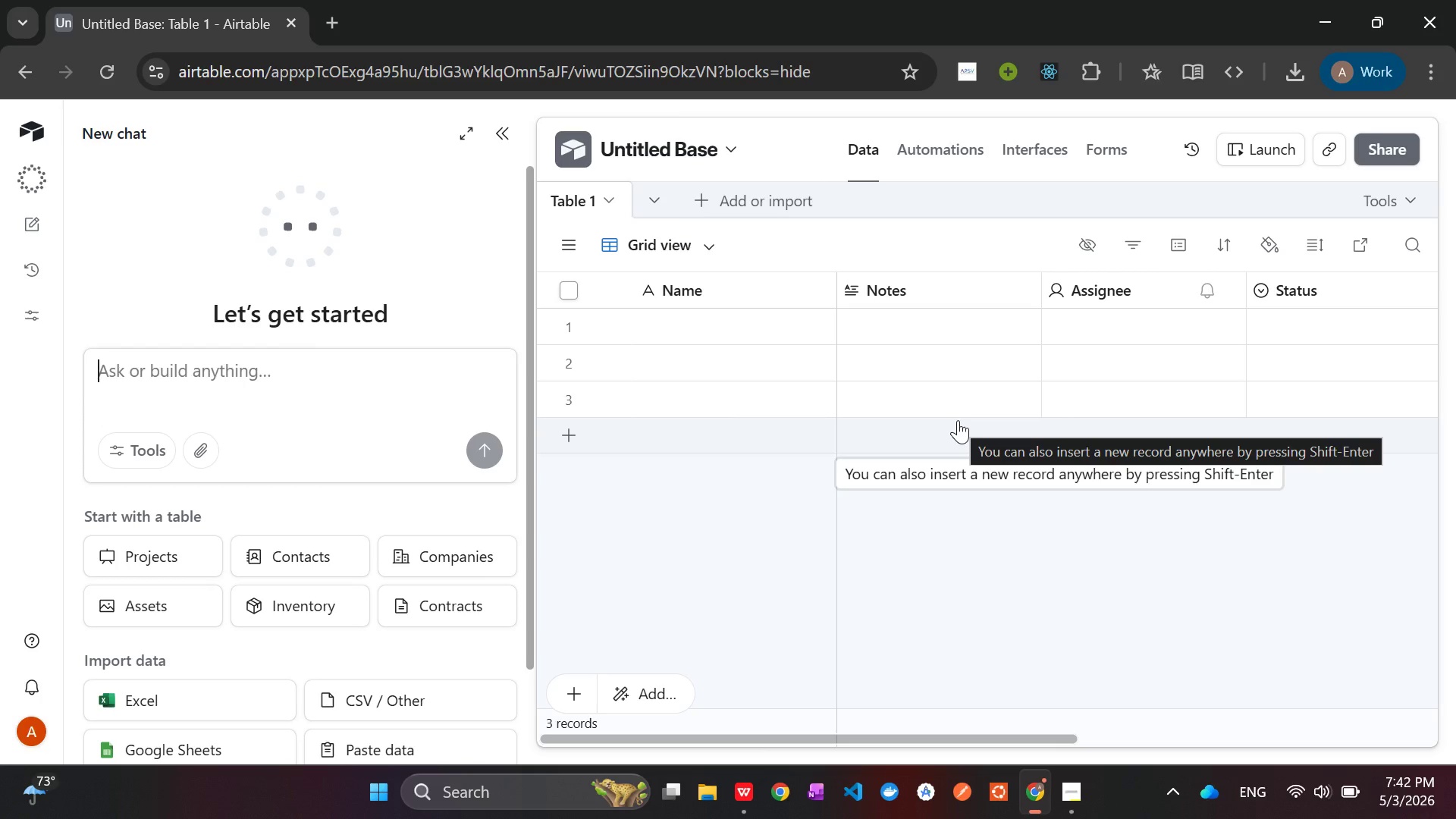 
wait(28.44)
 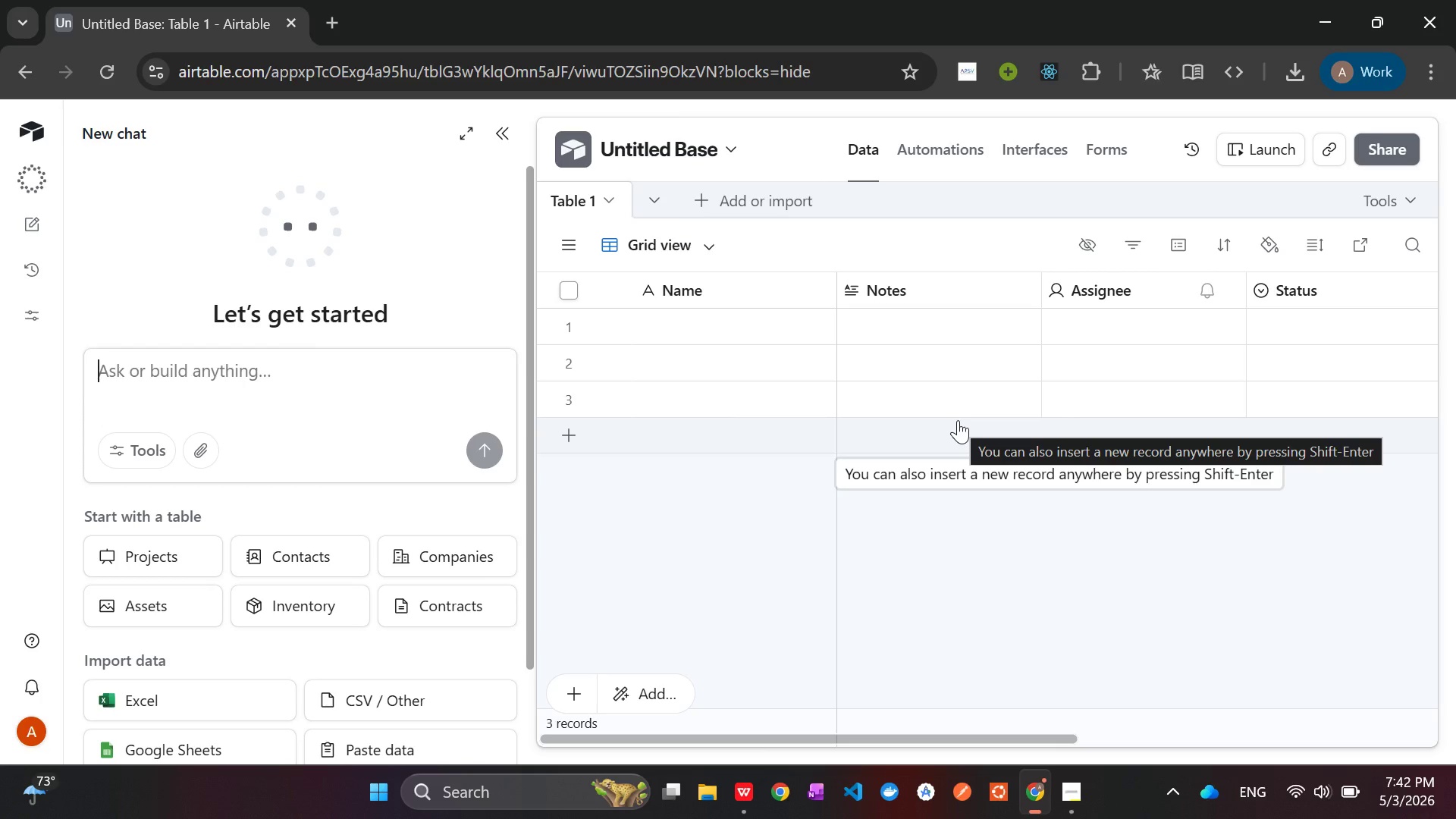 
left_click([510, 141])
 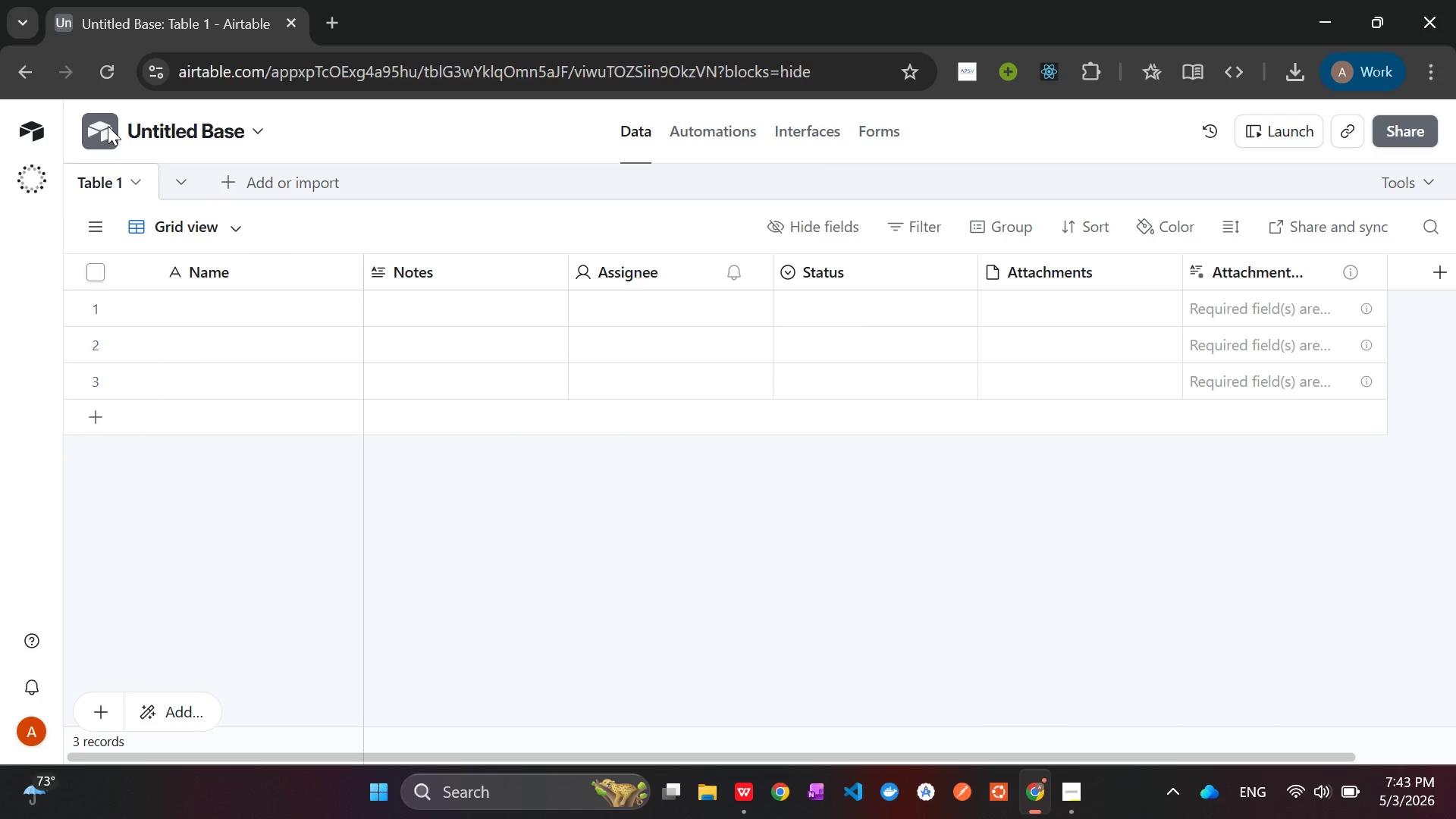 
left_click([108, 126])
 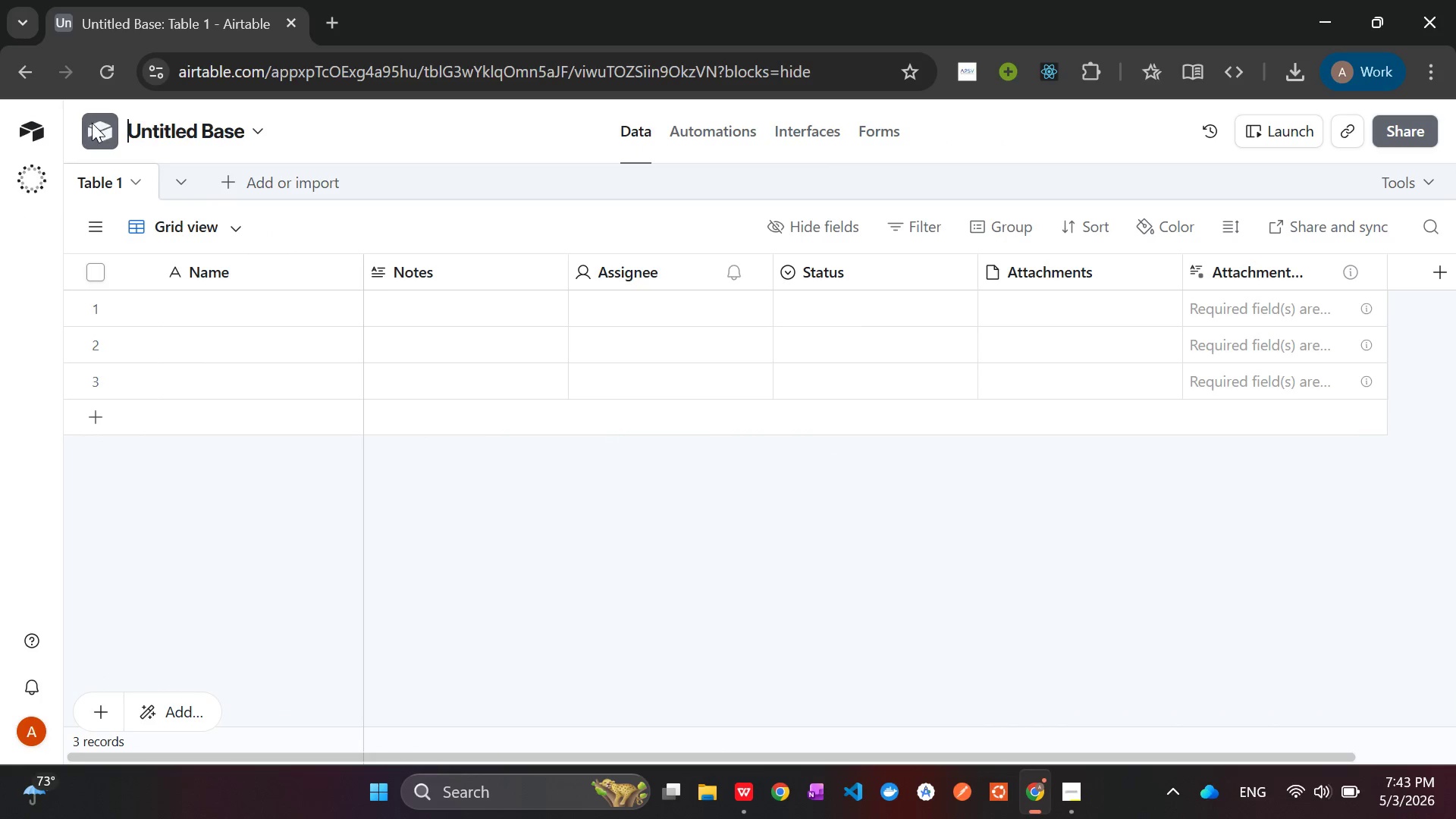 
left_click([96, 124])
 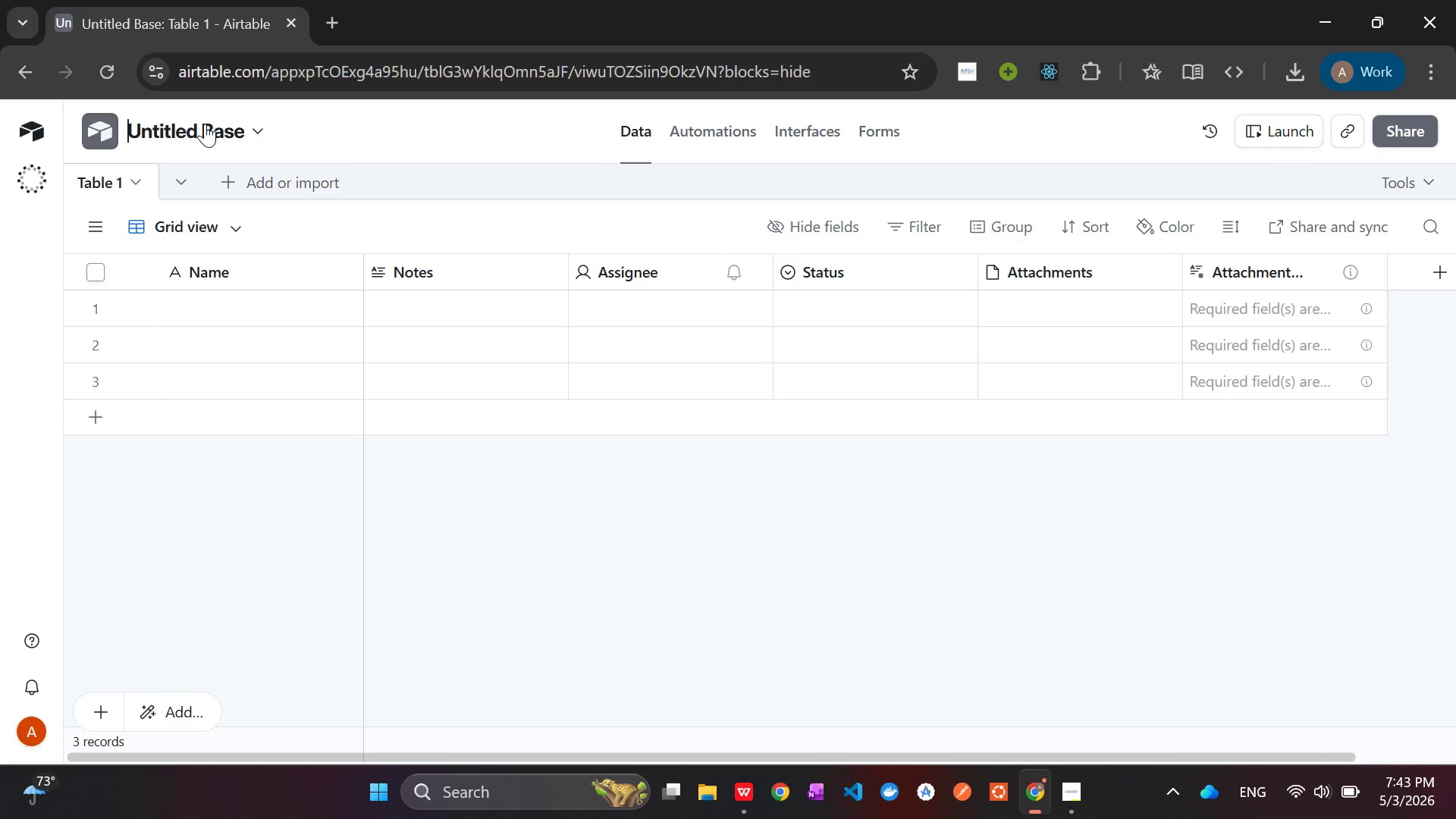 
double_click([205, 124])
 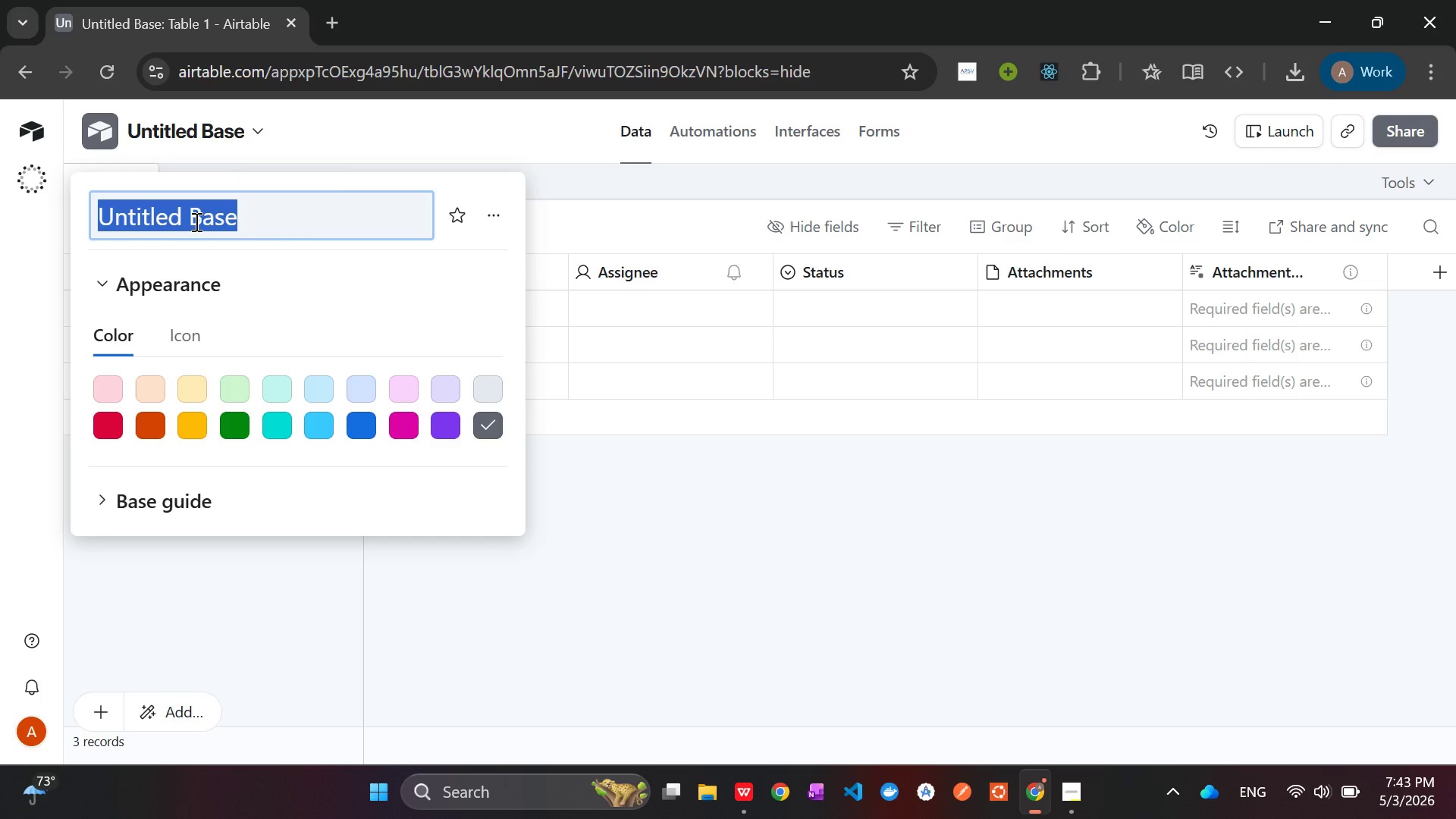 
key(Backspace)
 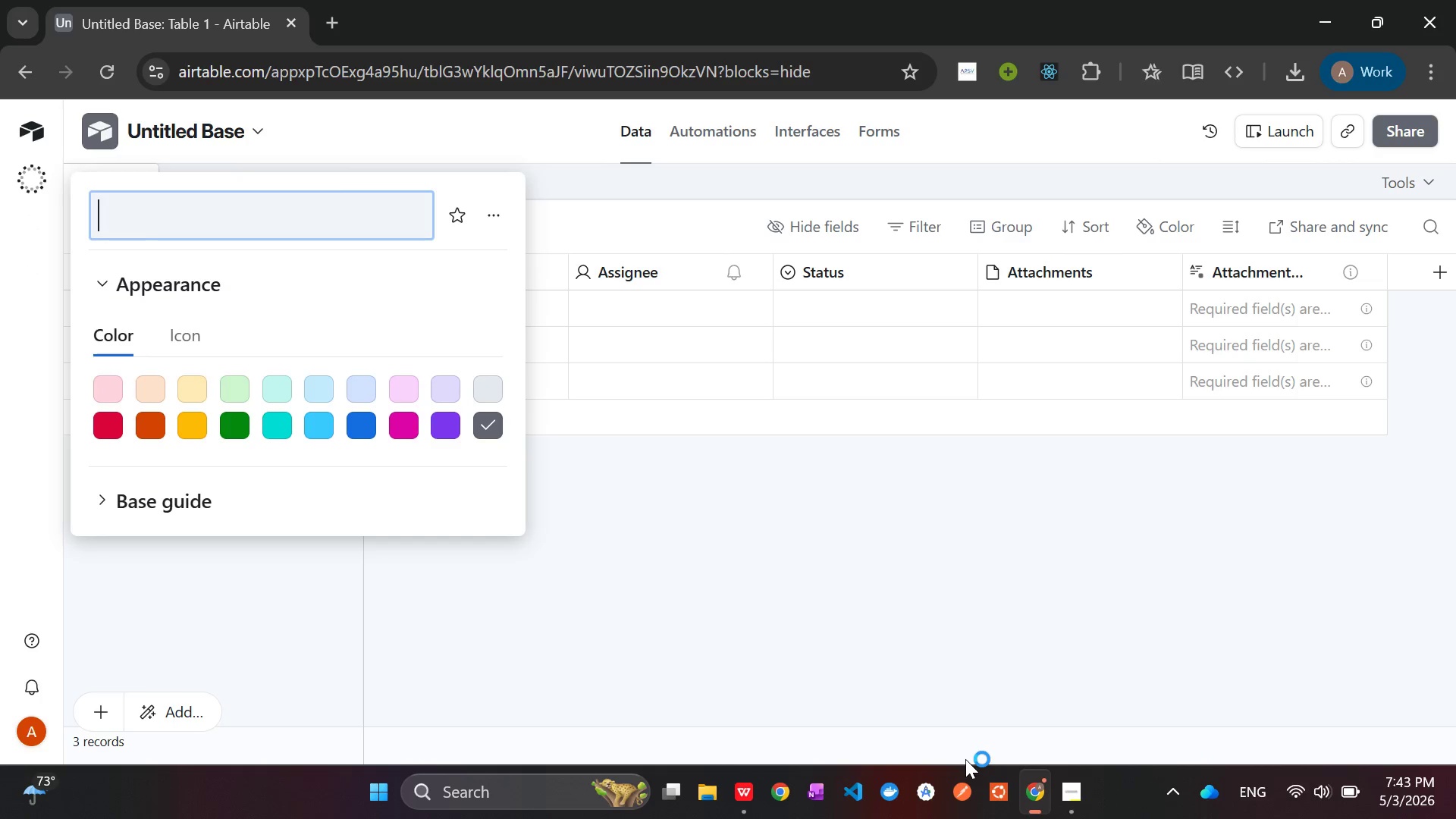 
left_click([1074, 804])